 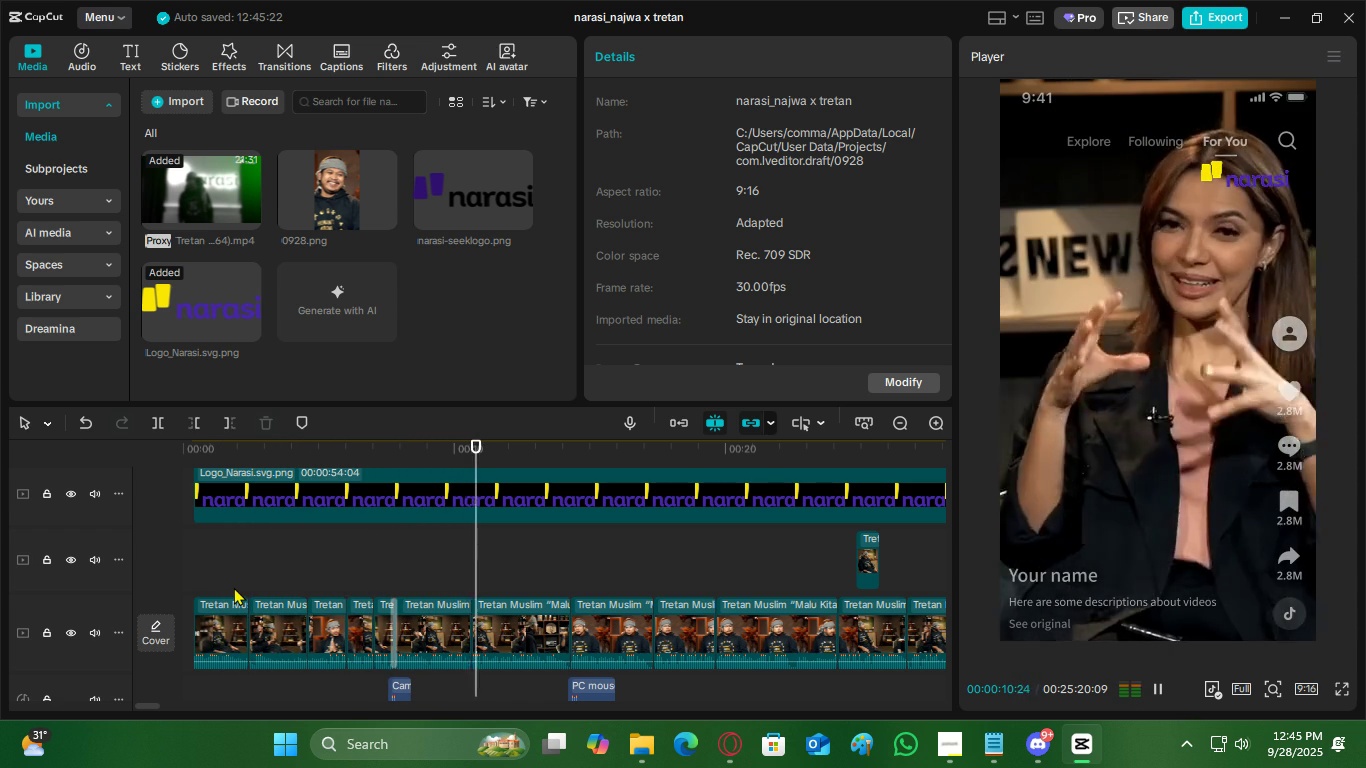 
key(Space)
 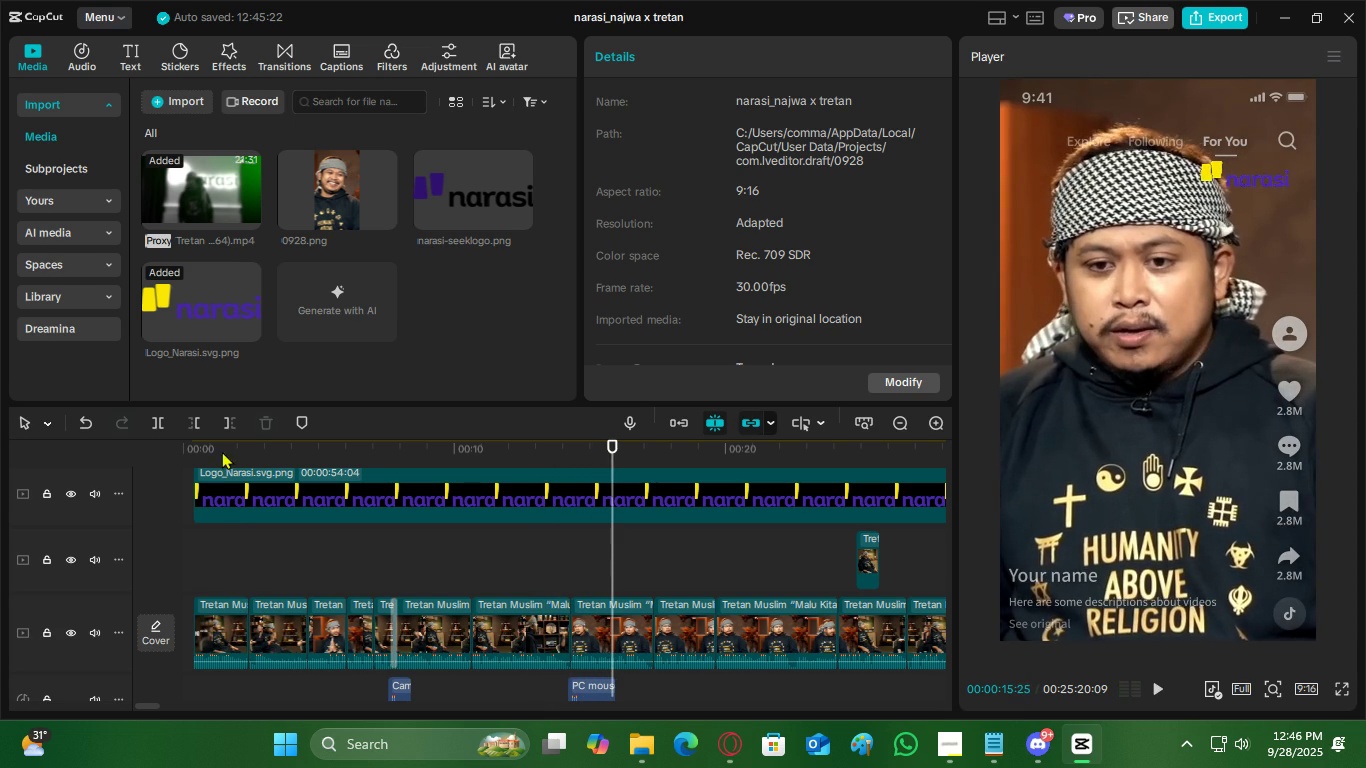 
left_click([222, 451])
 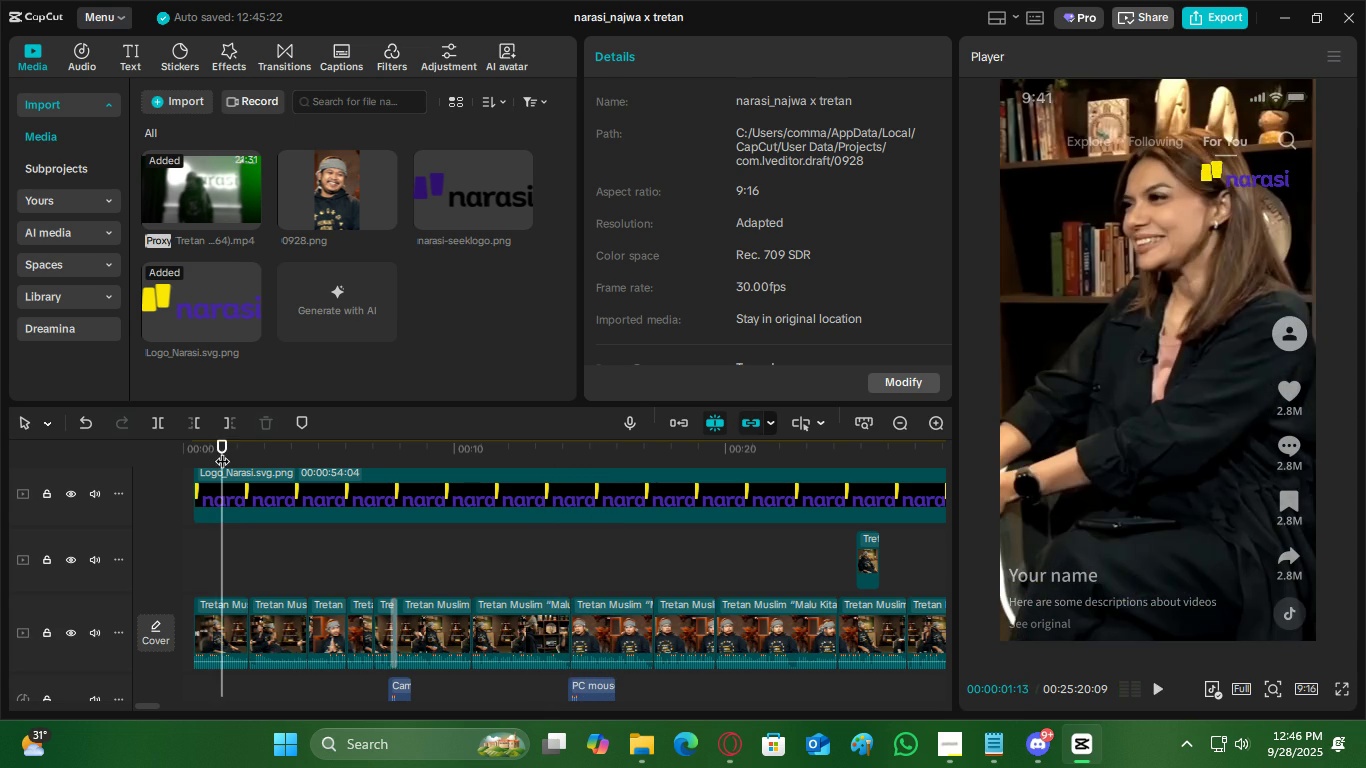 
key(Space)
 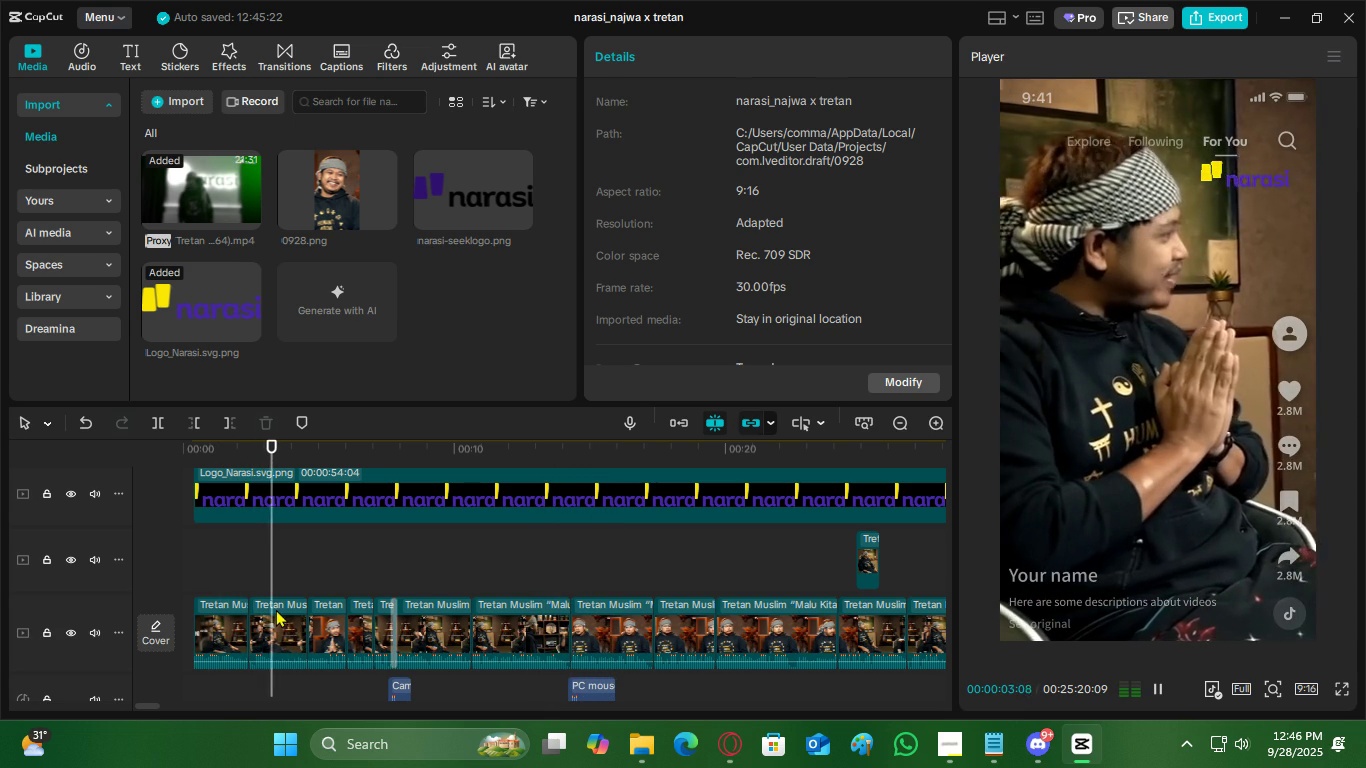 
key(Space)
 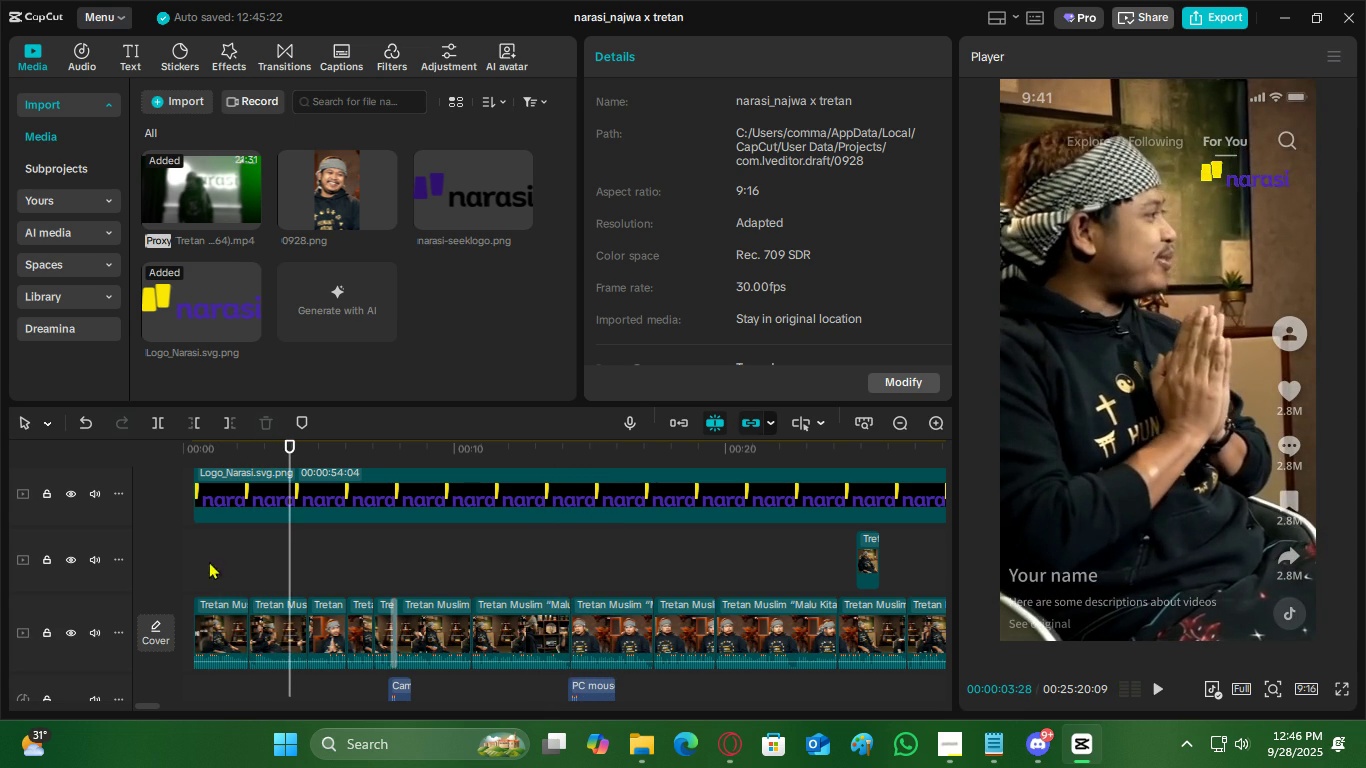 
left_click([209, 561])
 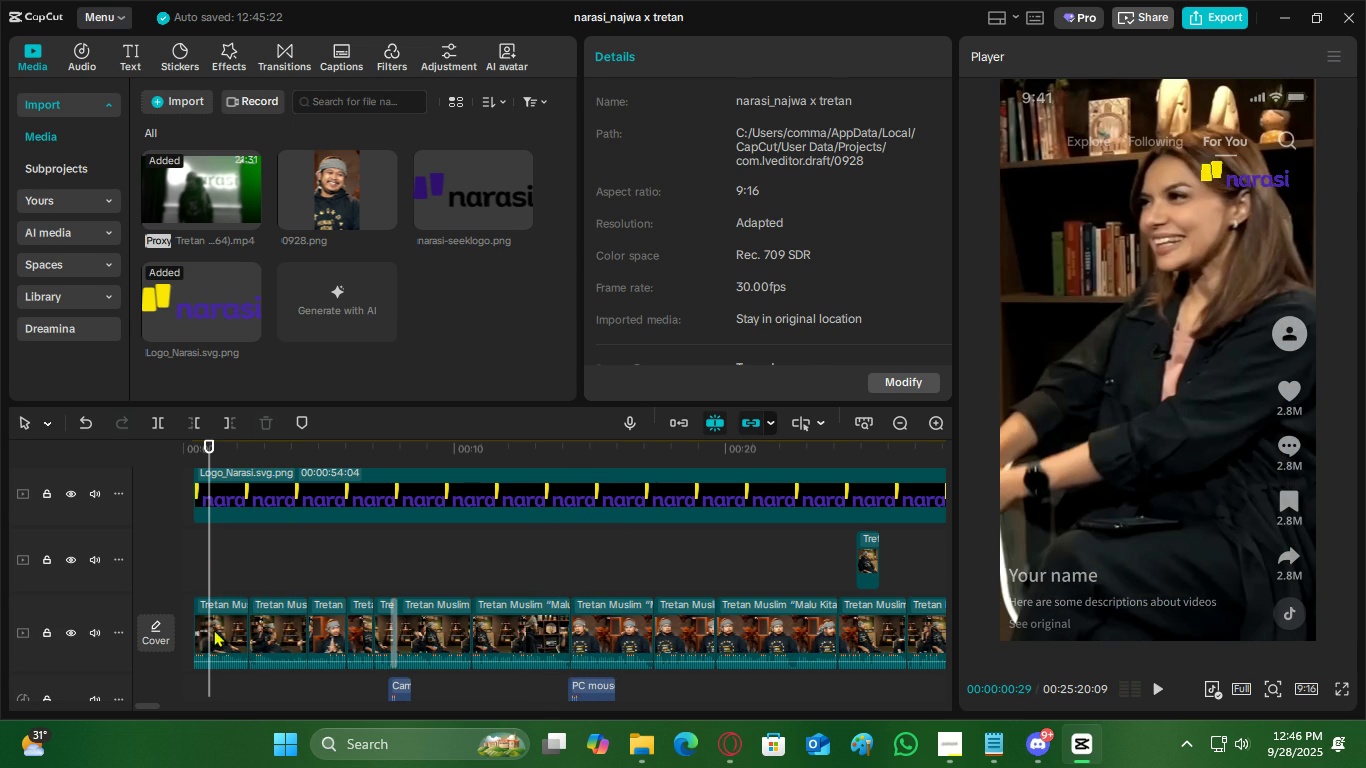 
left_click([214, 629])